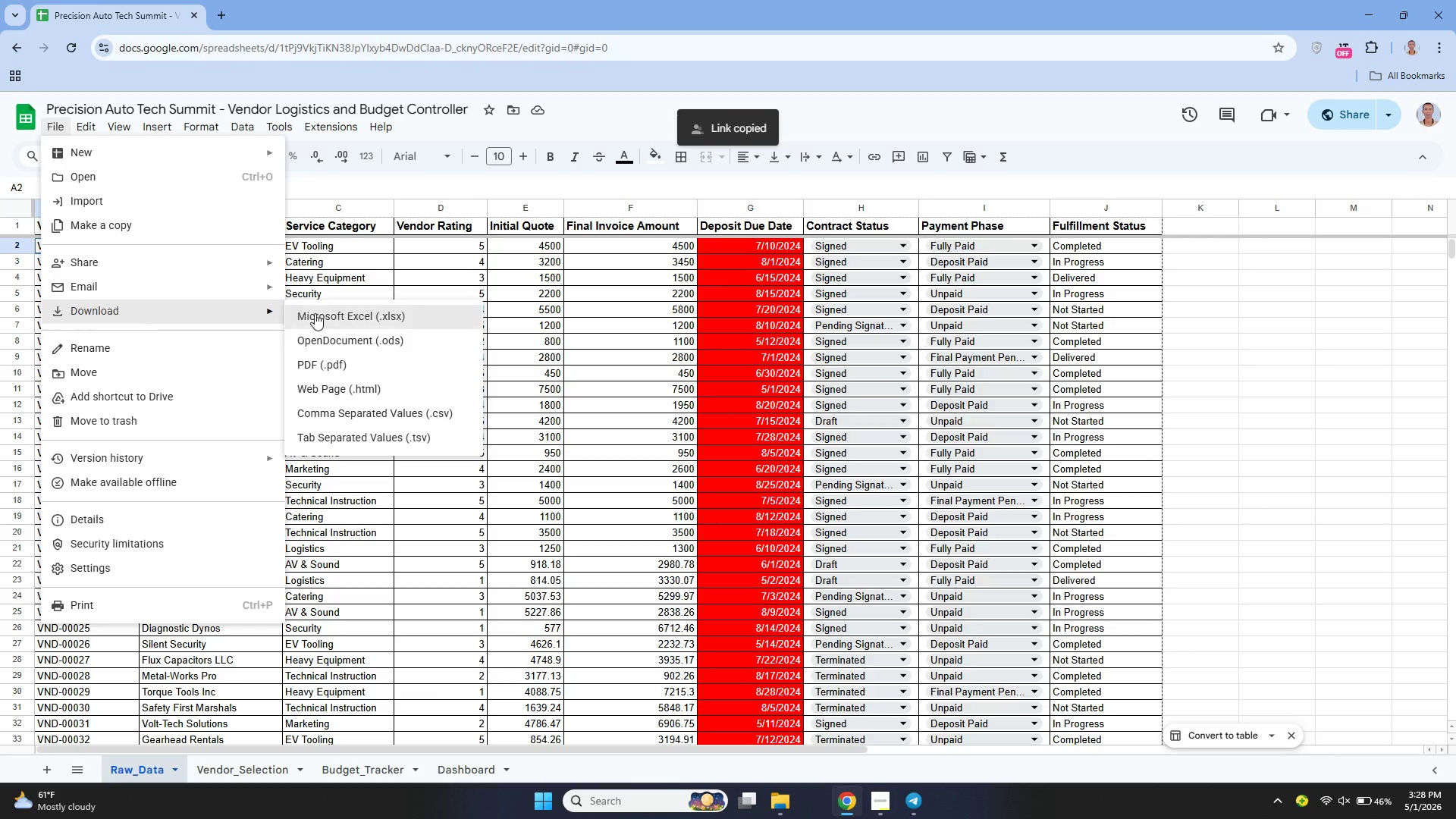 
left_click([334, 314])
 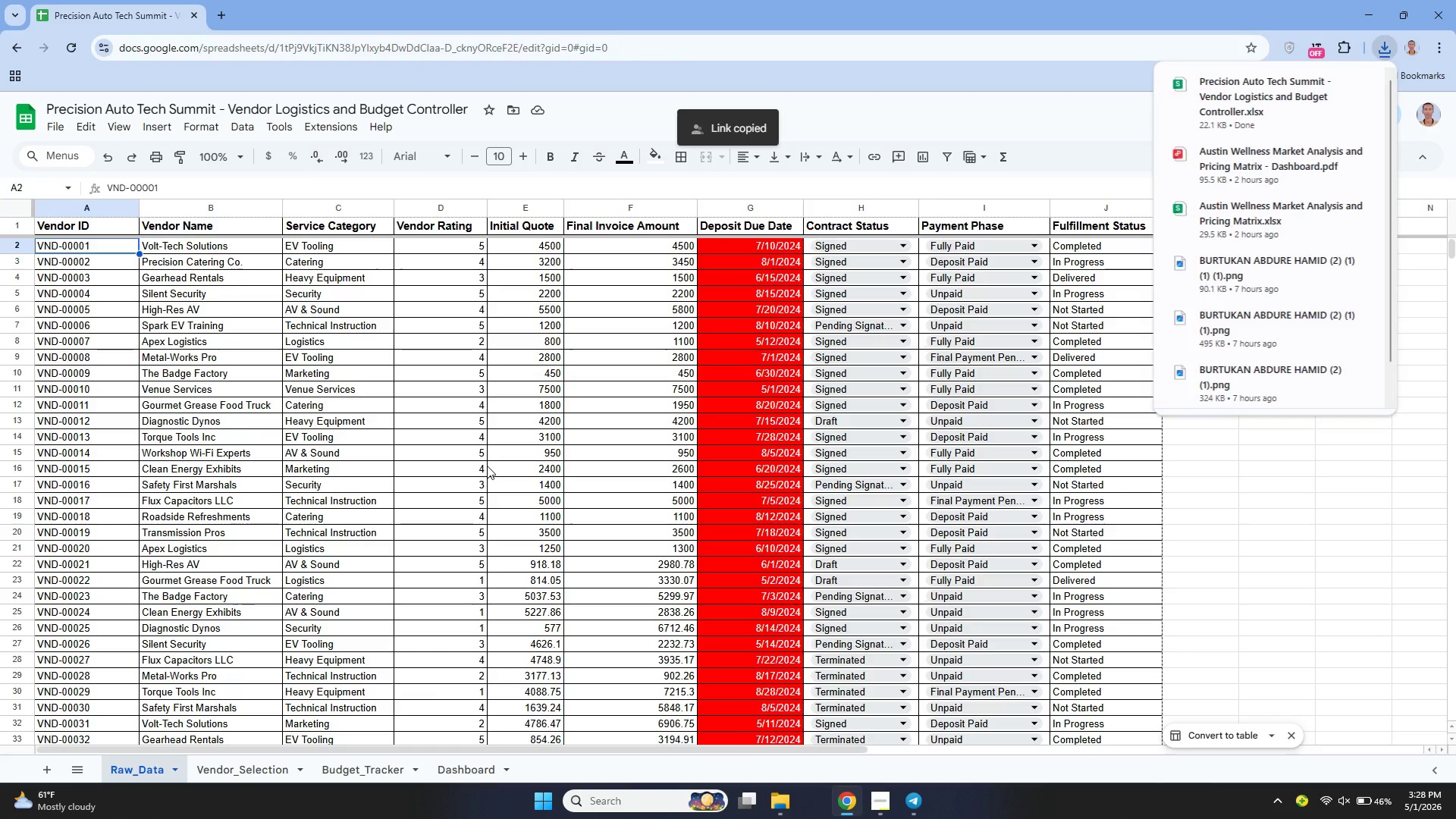 
wait(5.22)
 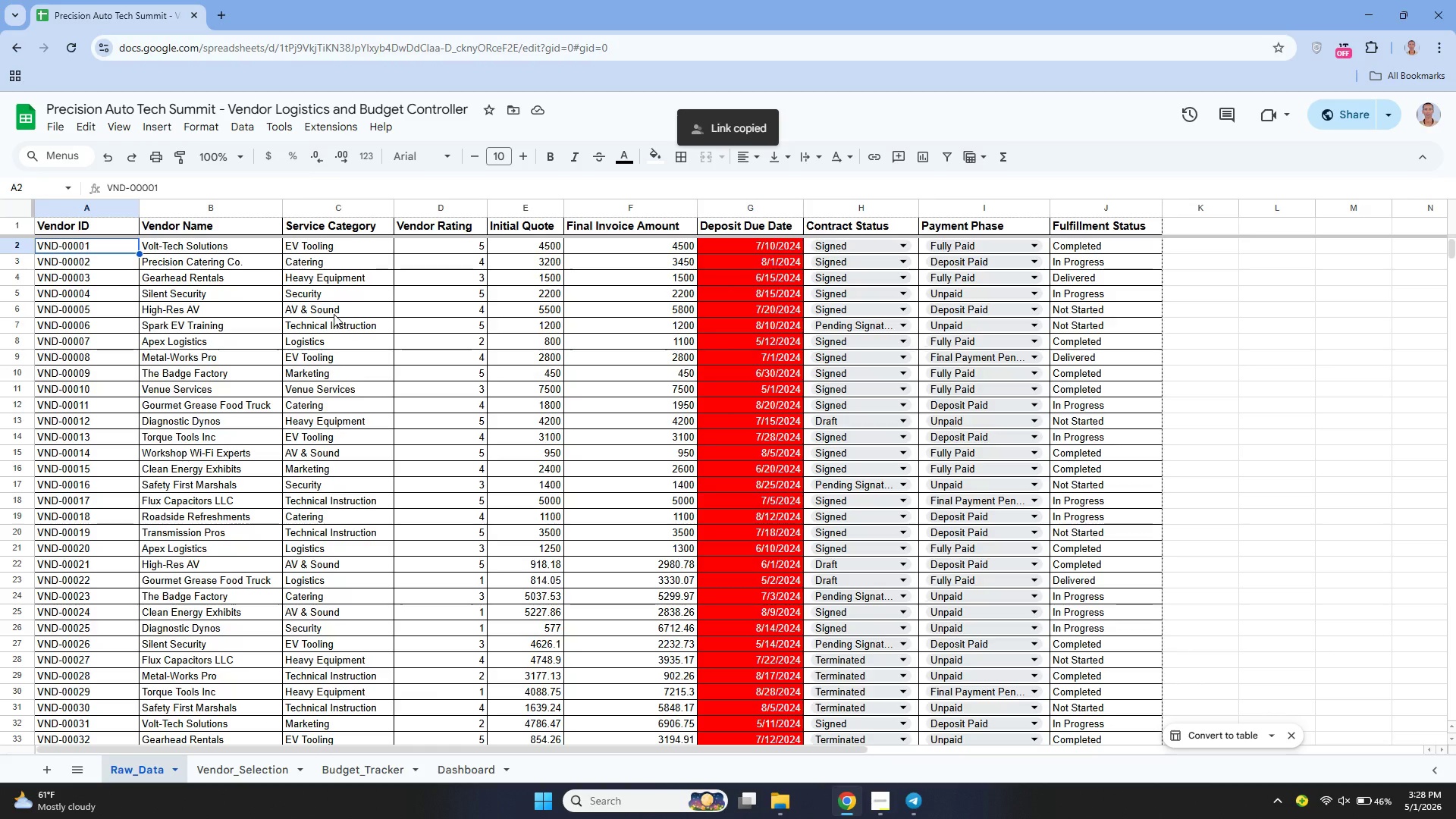 
left_click([458, 769])
 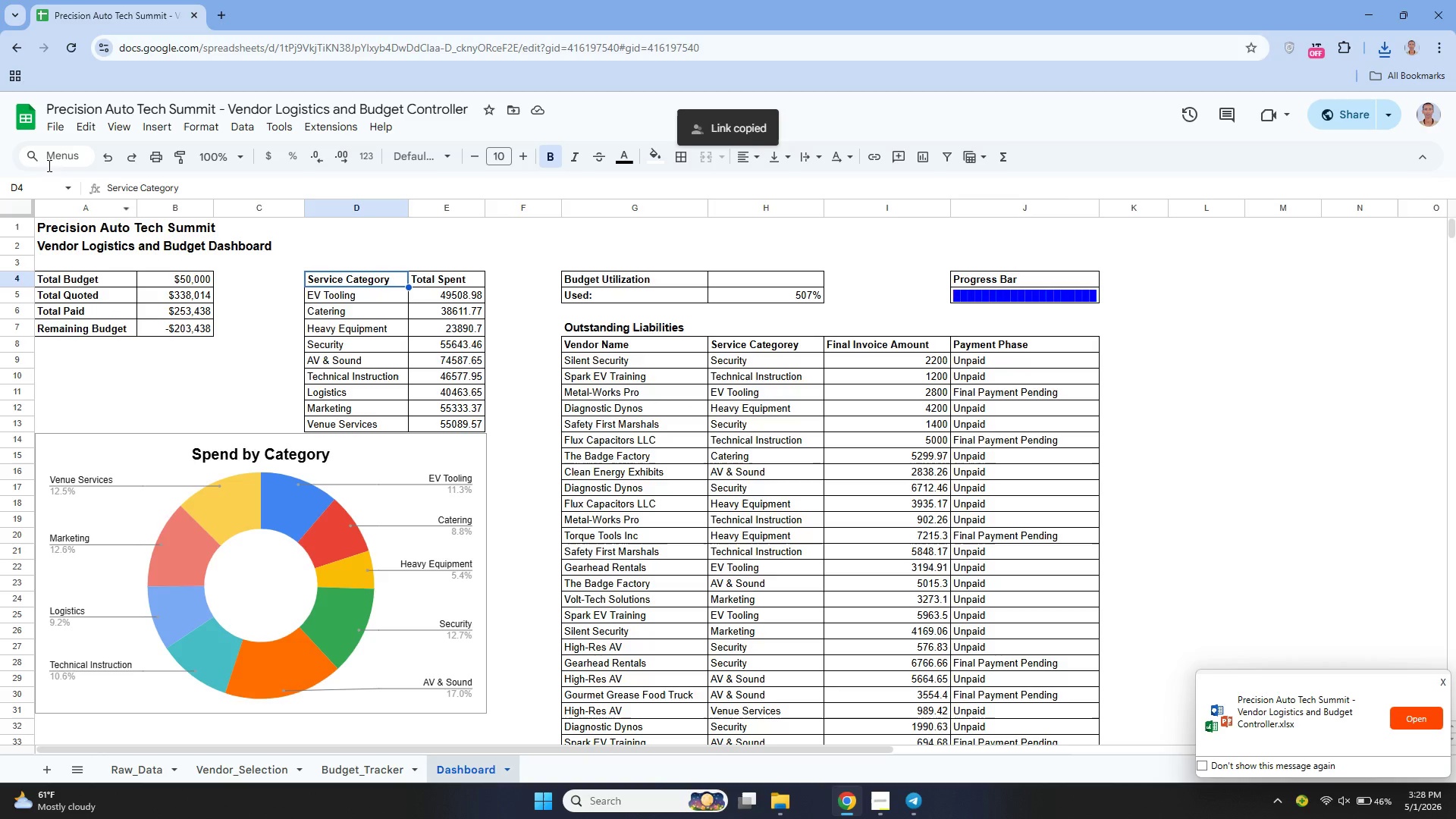 
left_click([55, 133])
 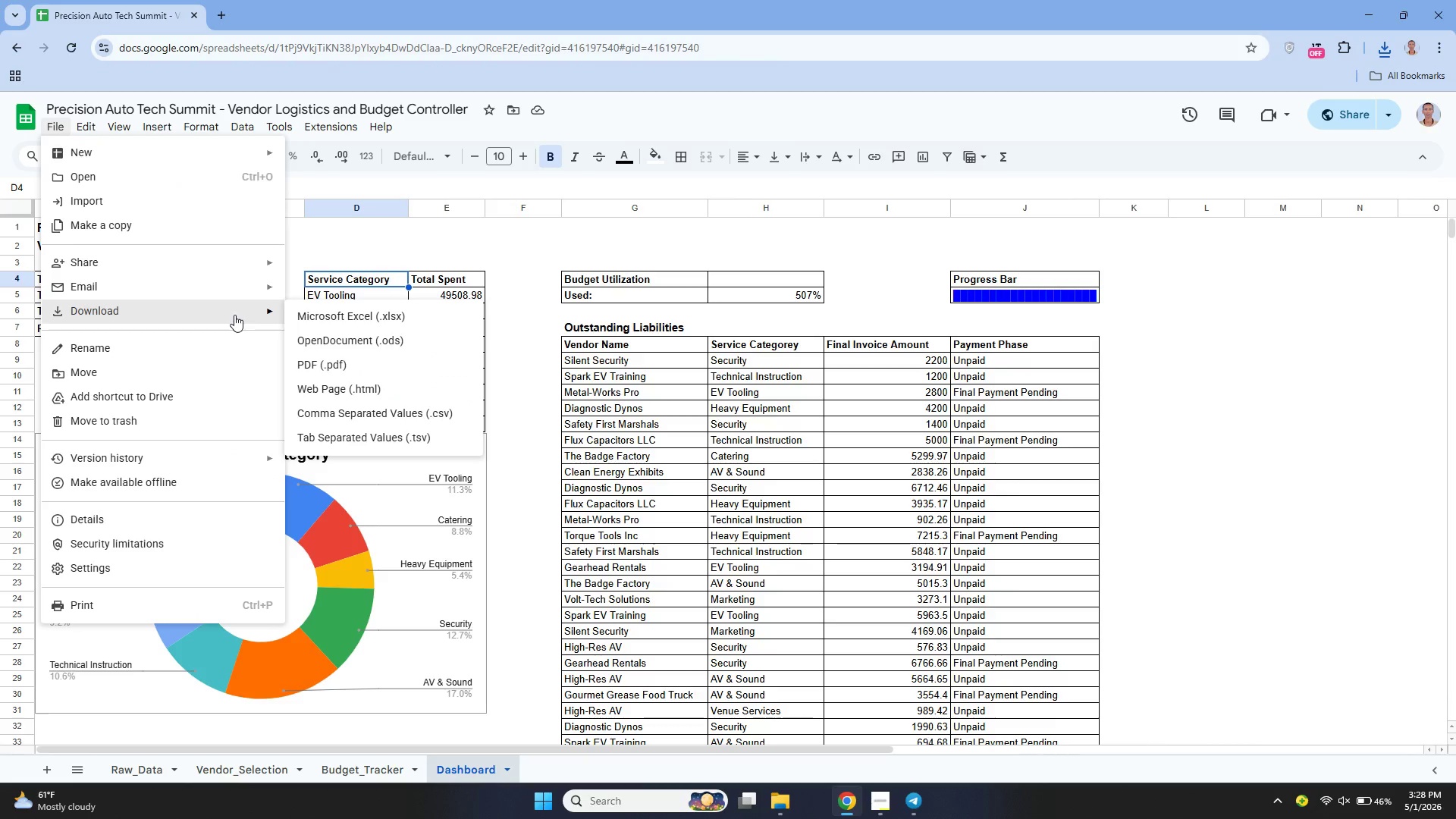 
left_click([345, 365])
 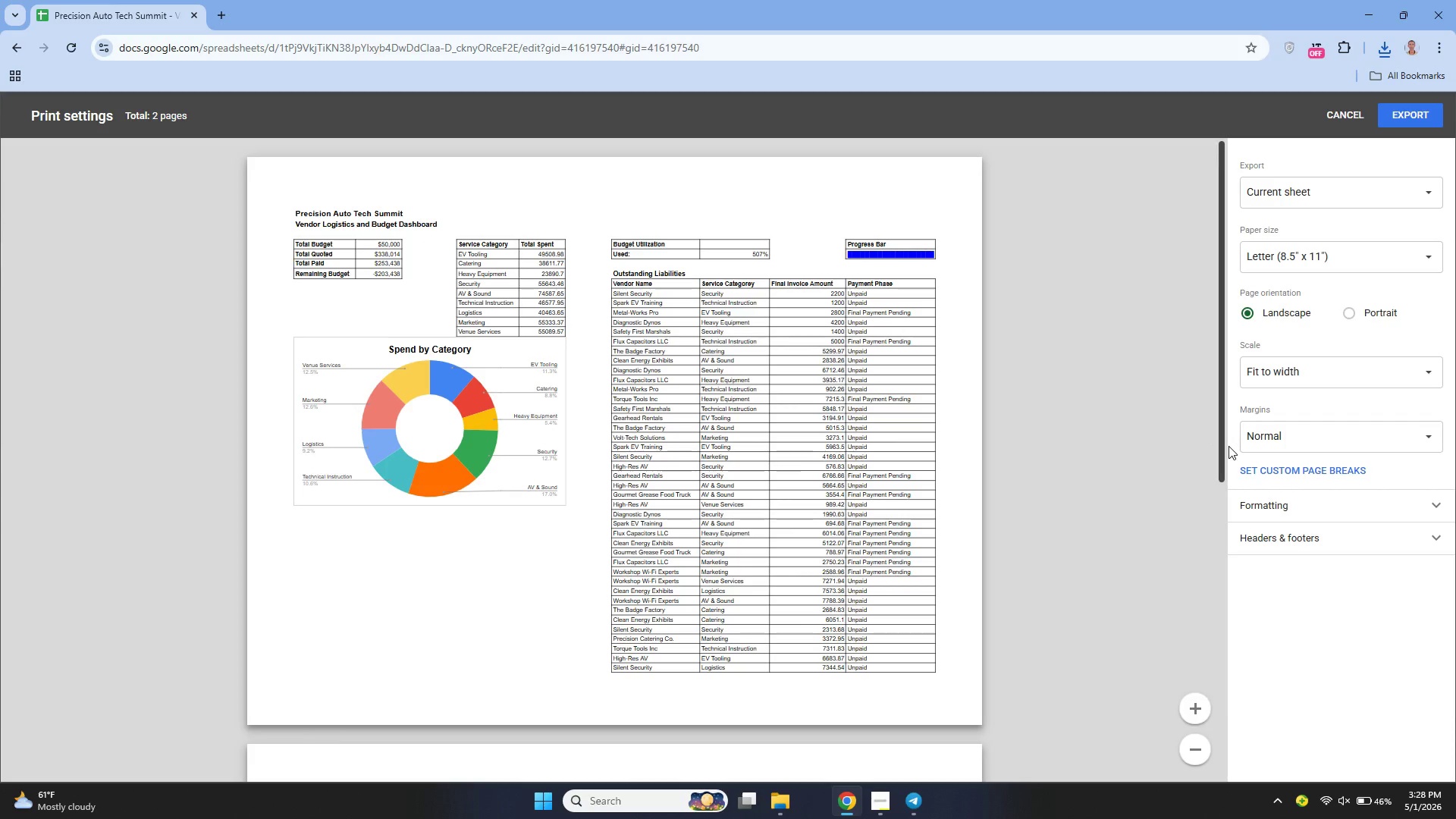 
left_click([1276, 437])
 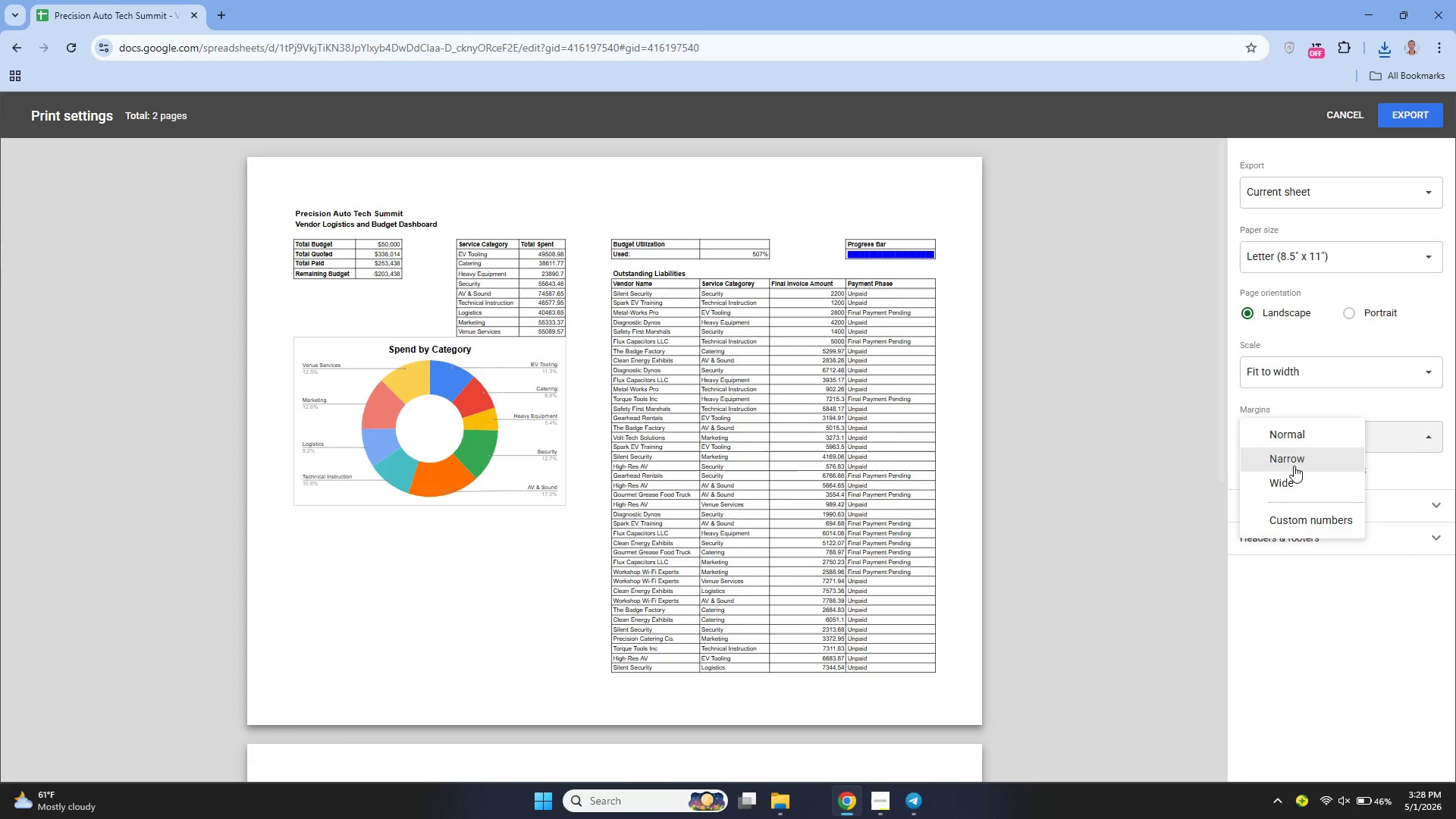 
left_click([1294, 466])
 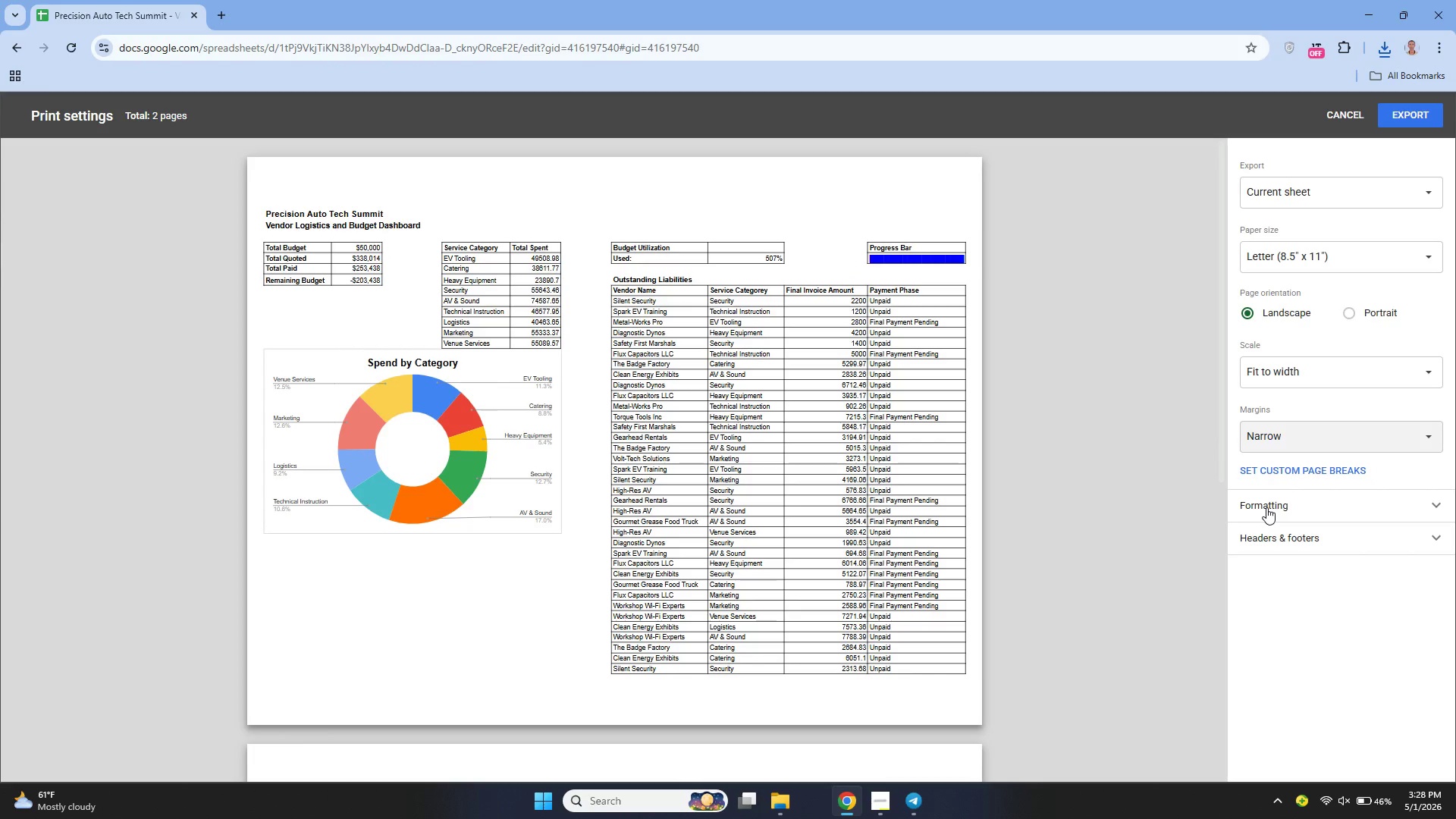 
left_click([1266, 507])
 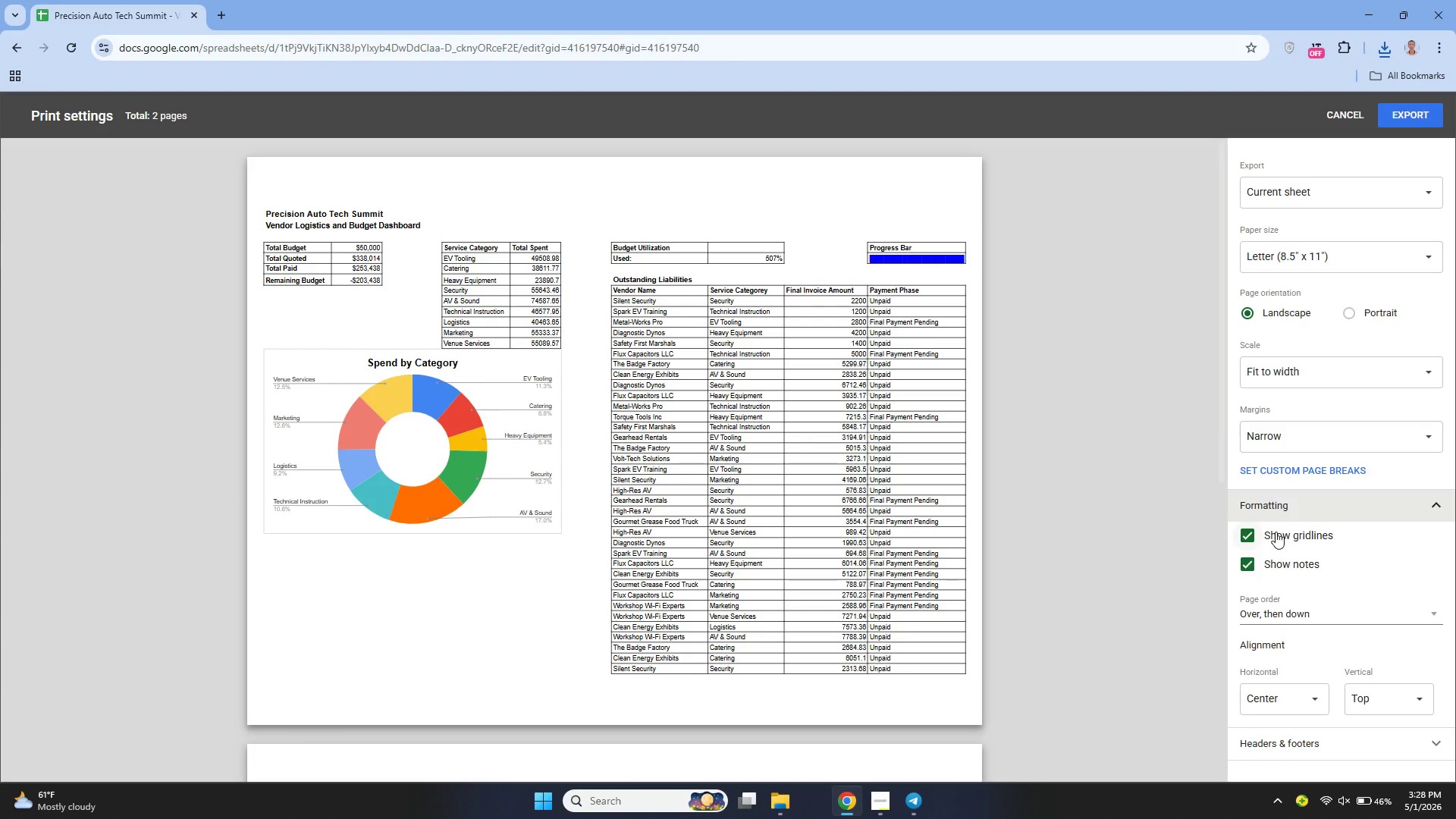 
left_click([1276, 531])
 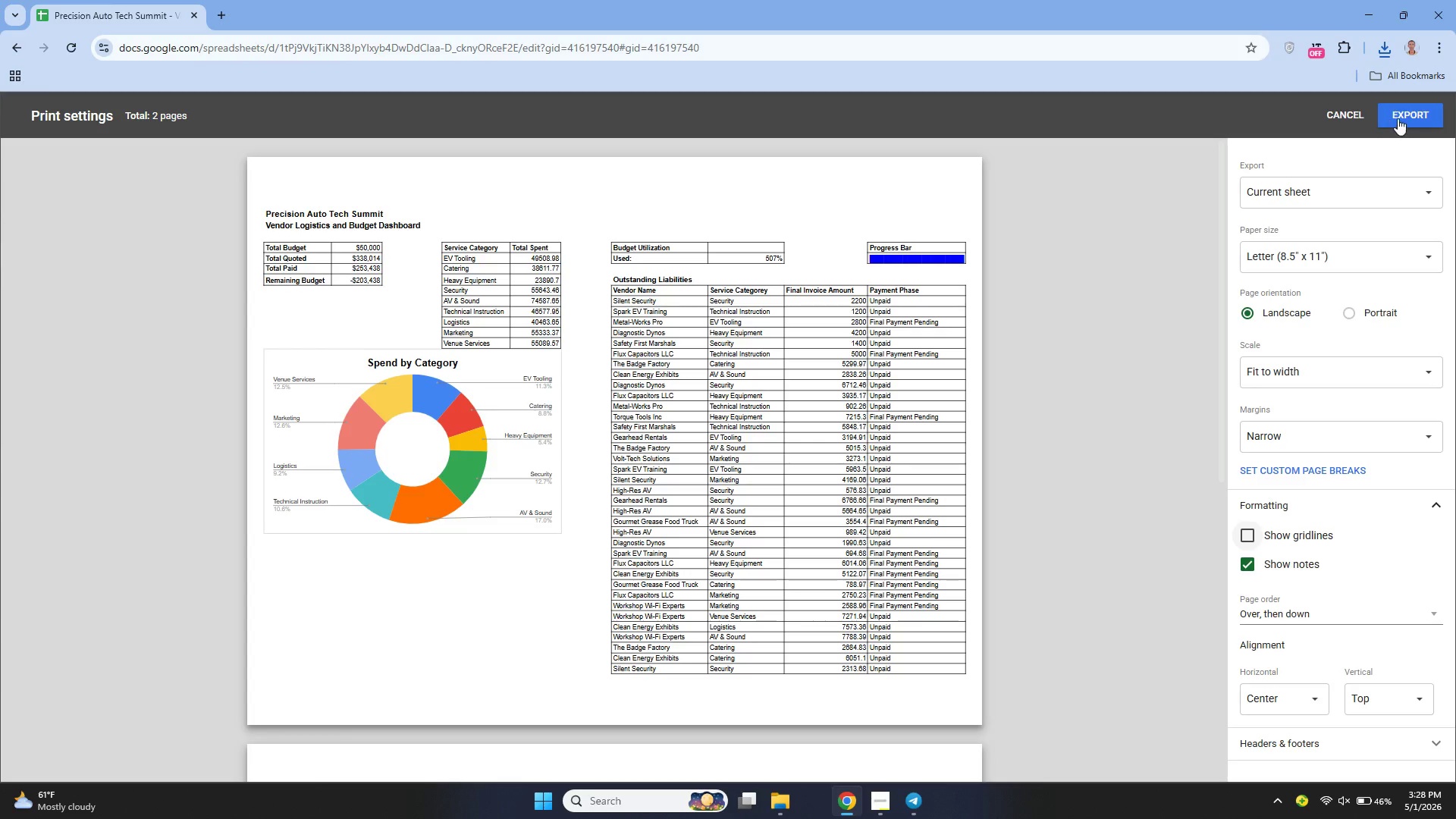 
left_click([1402, 117])
 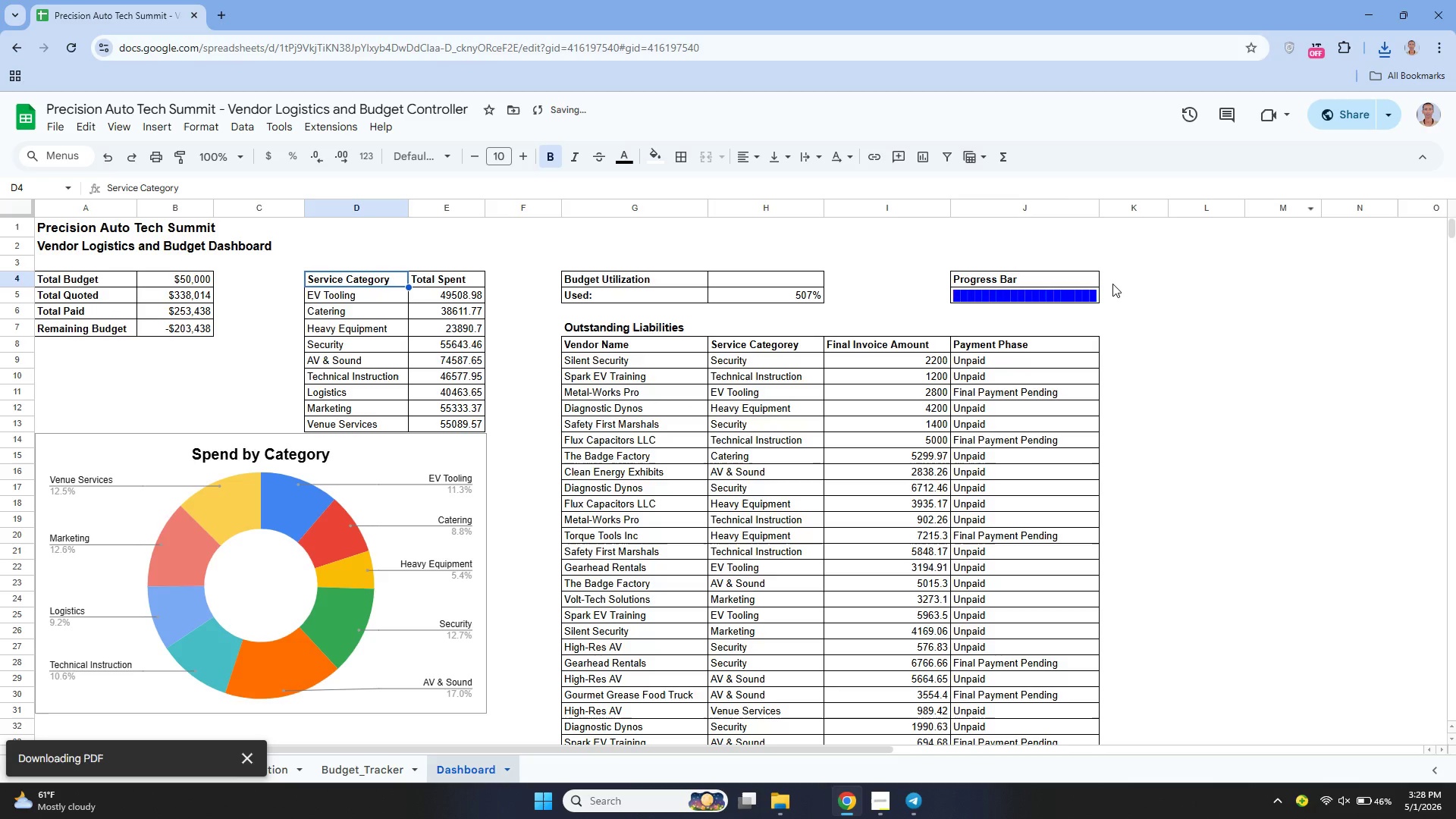 
mouse_move([1115, 299])
 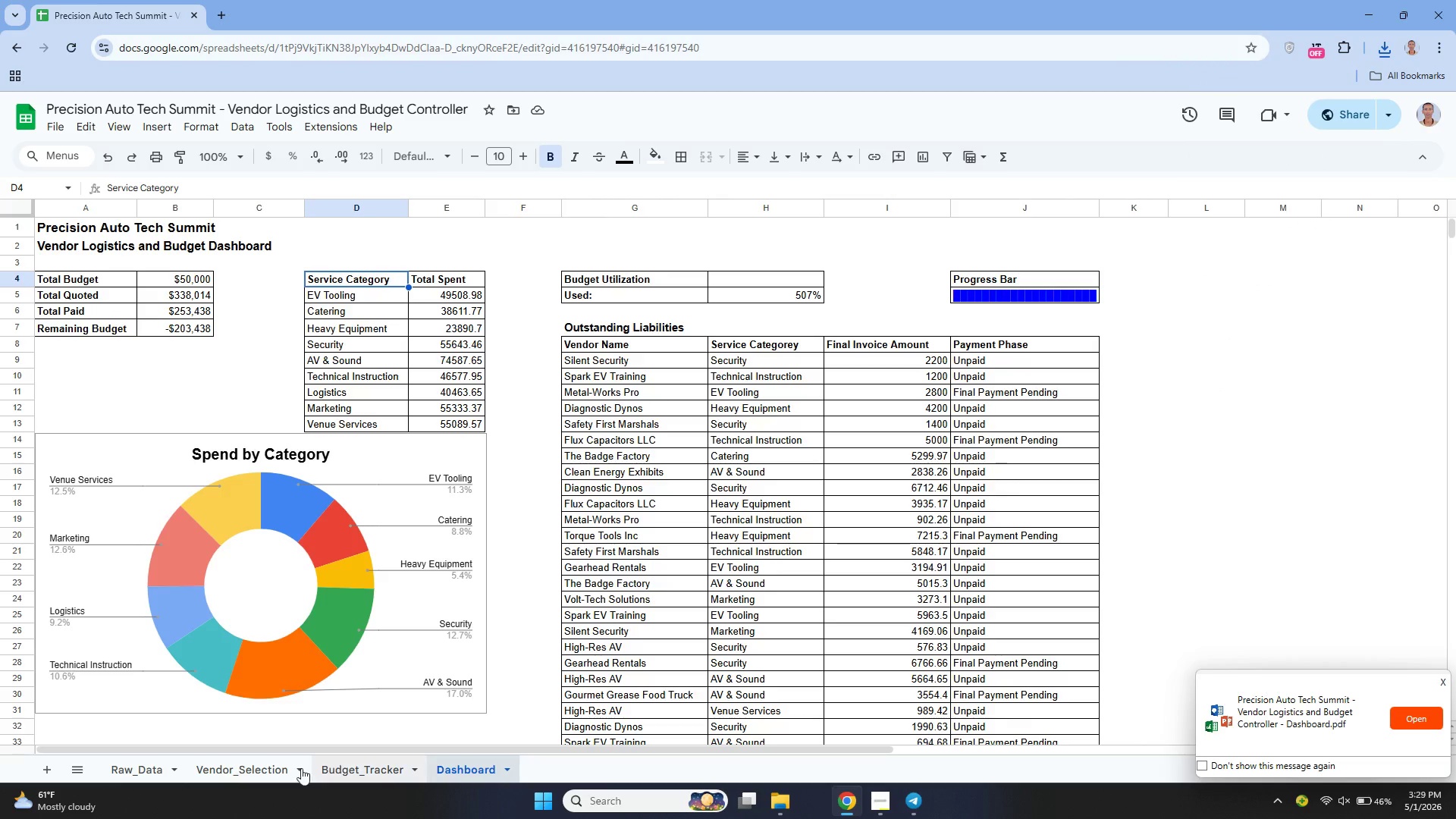 
left_click([276, 777])
 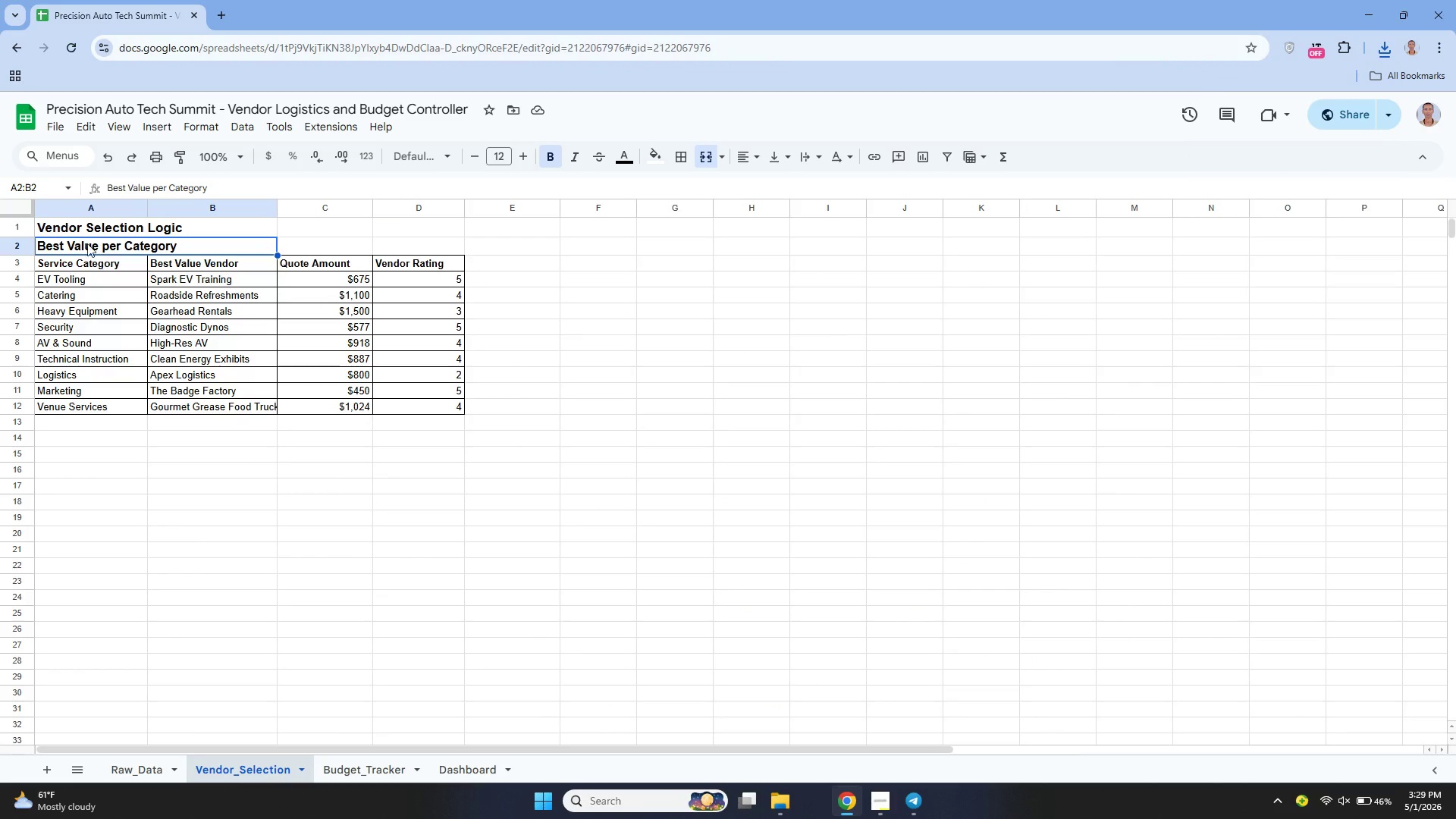 
wait(7.08)
 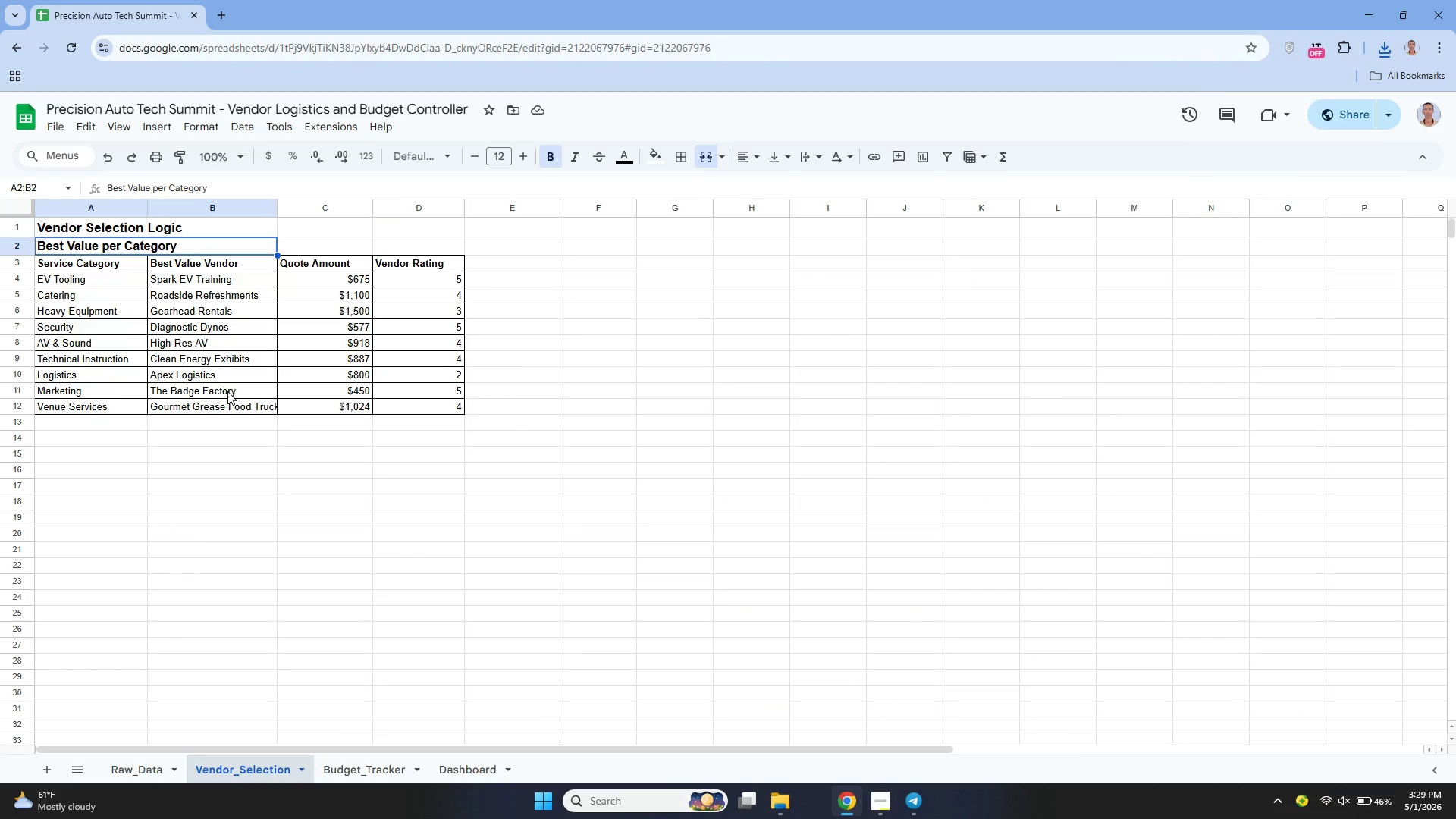 
left_click([49, 127])
 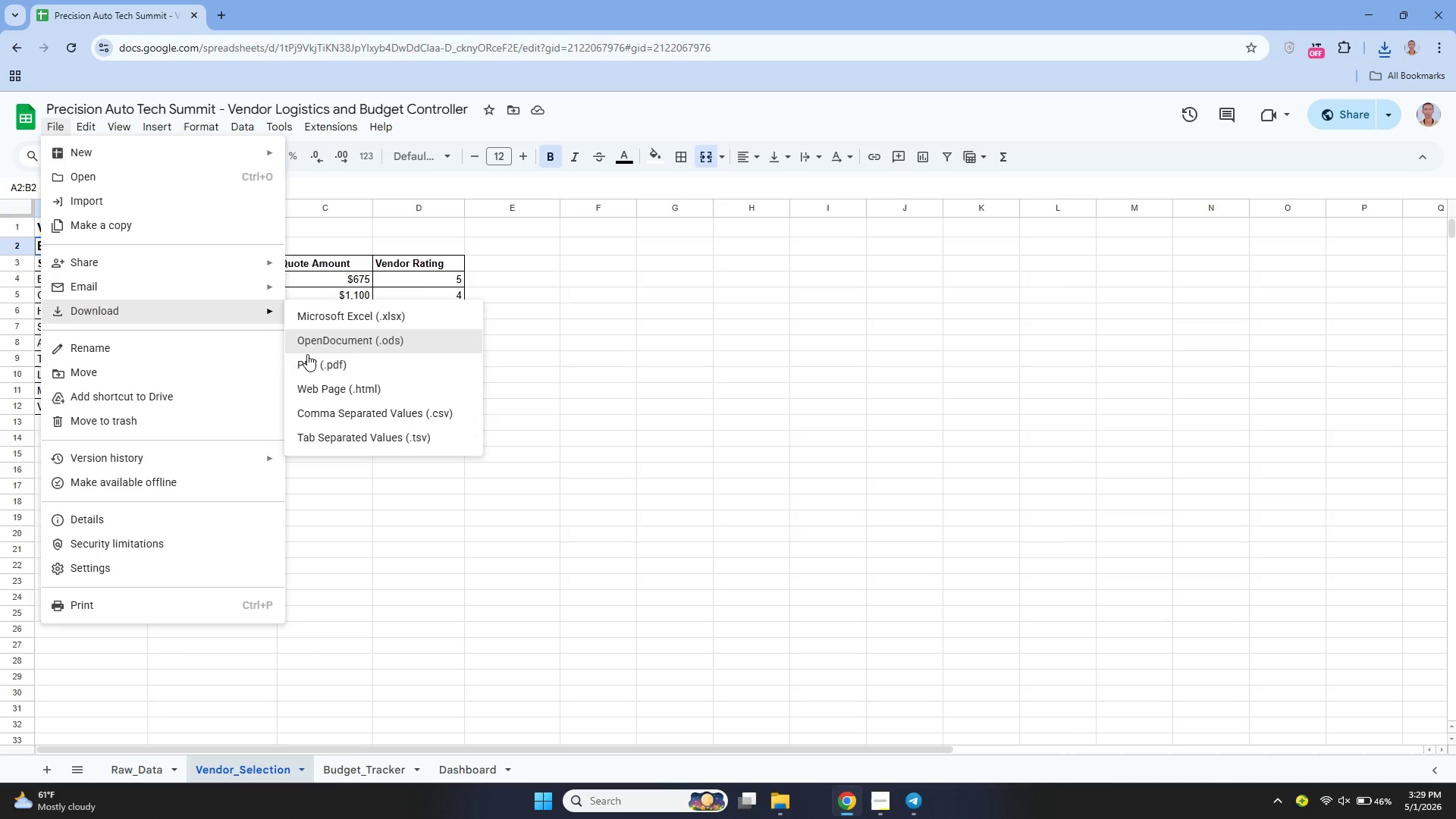 
left_click([338, 362])
 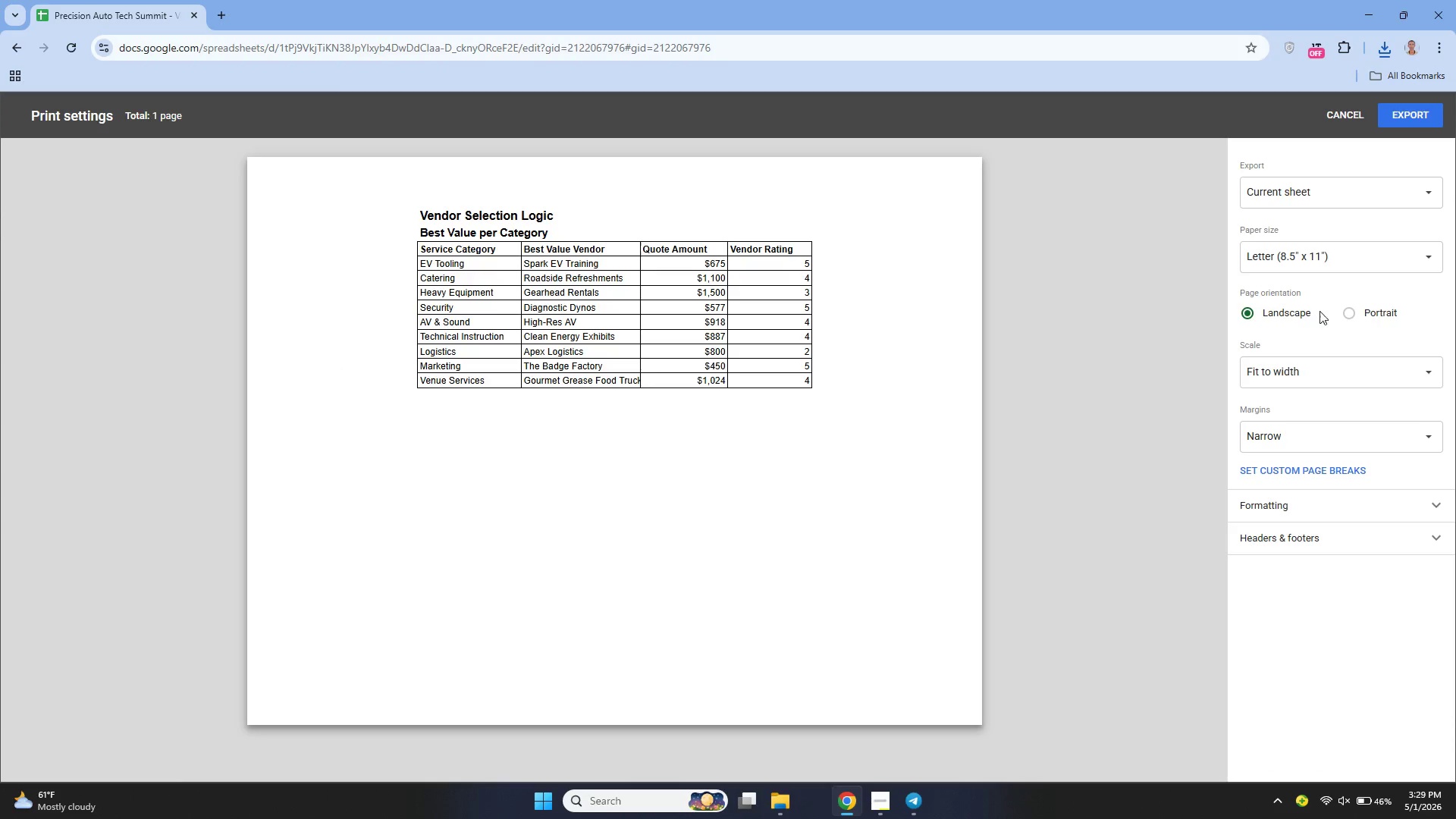 
left_click([1272, 505])
 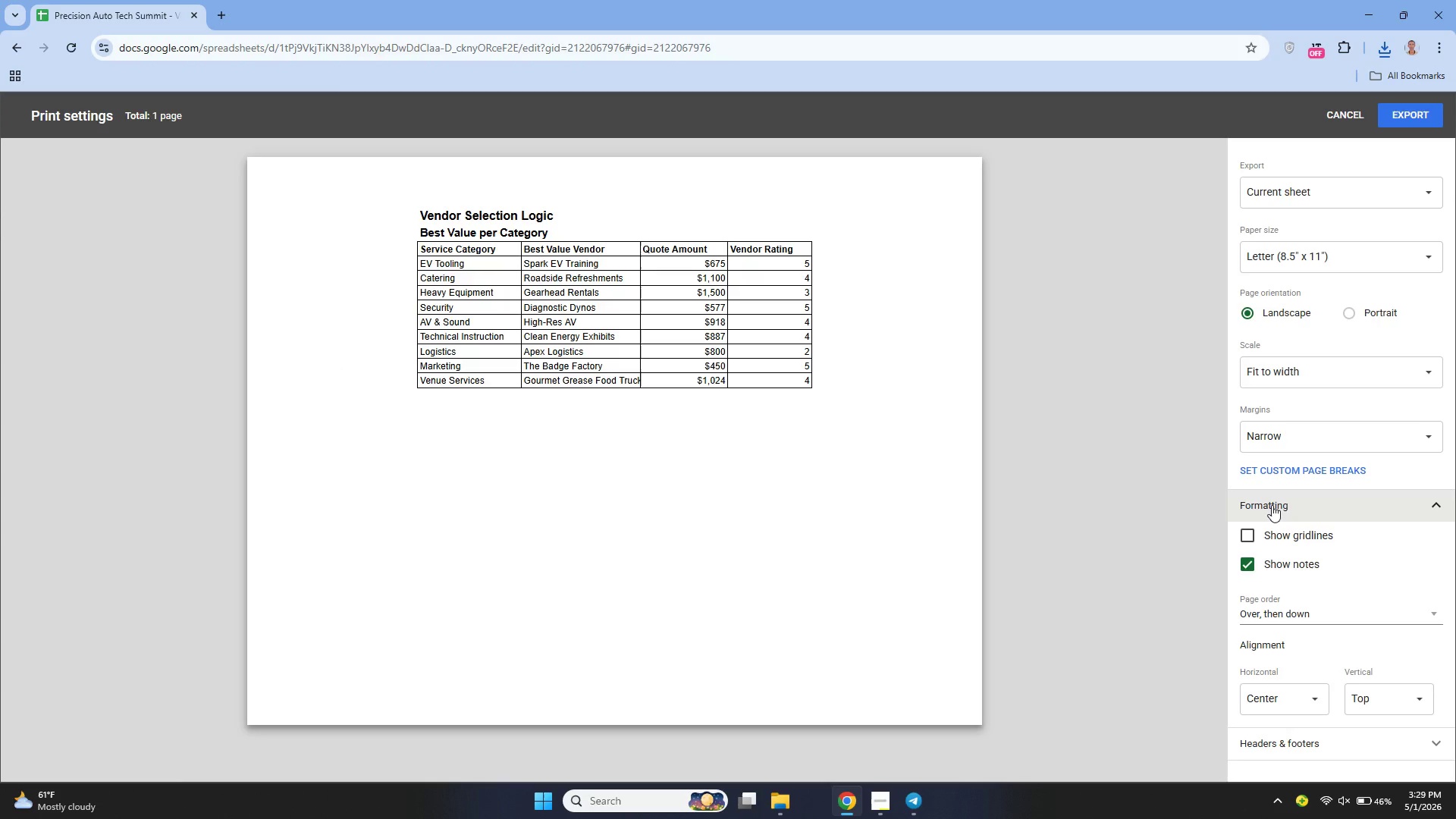 
left_click([1272, 505])
 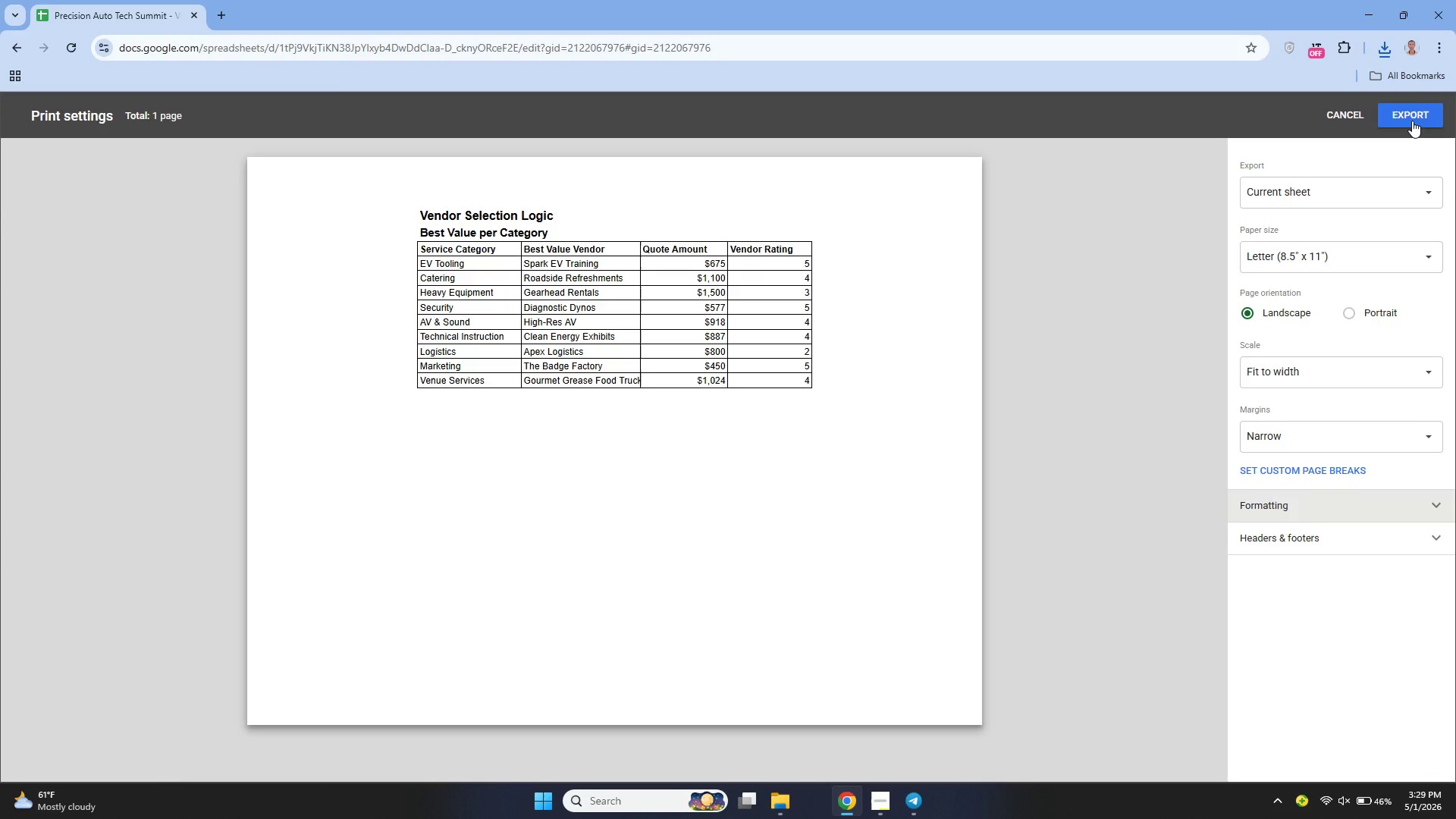 